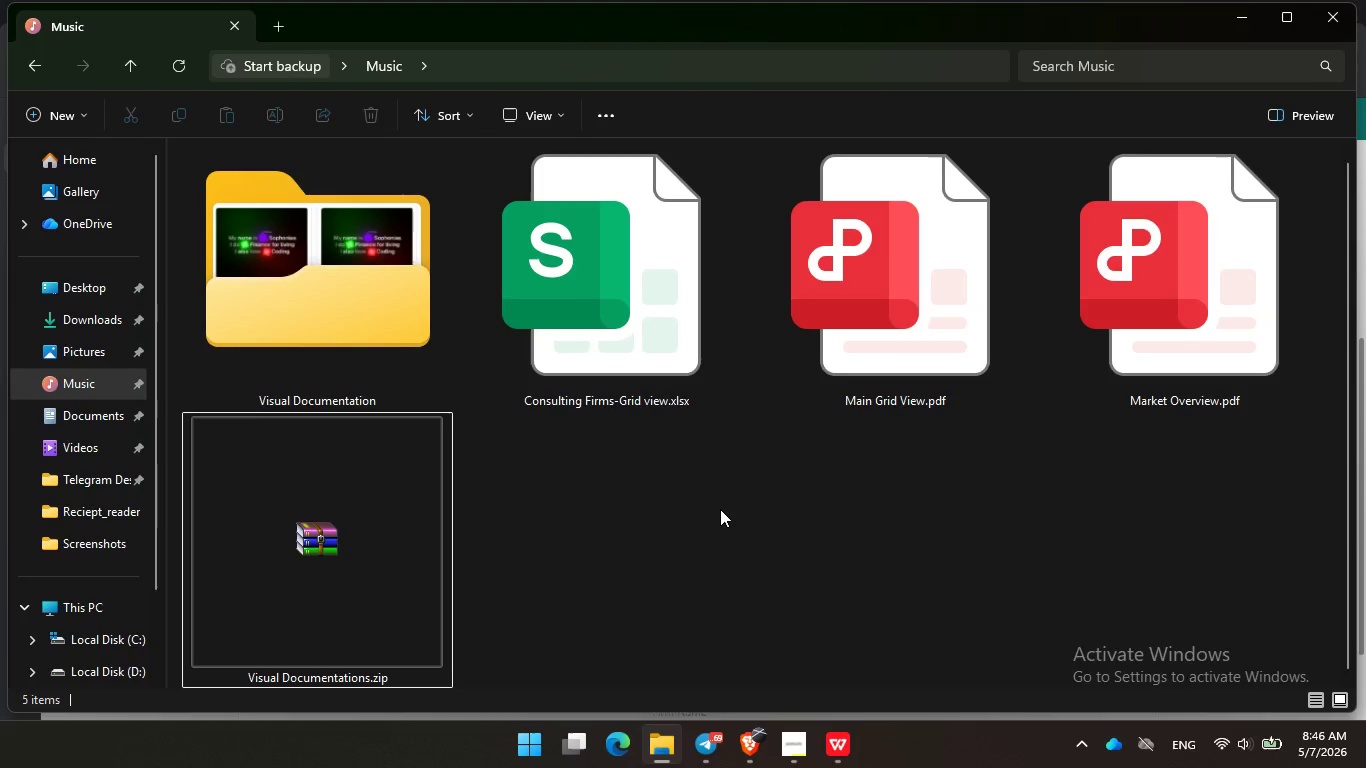 
key(Unknown)
 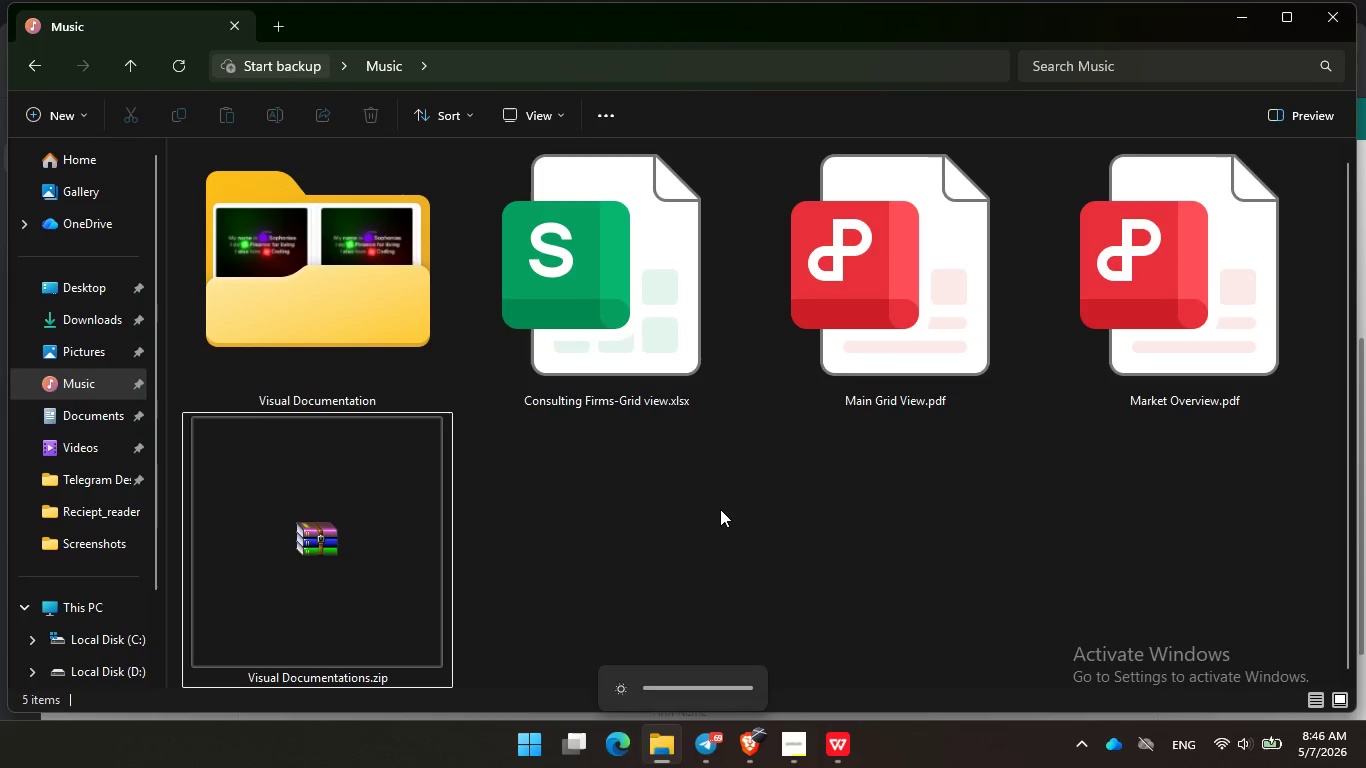 
key(Unknown)
 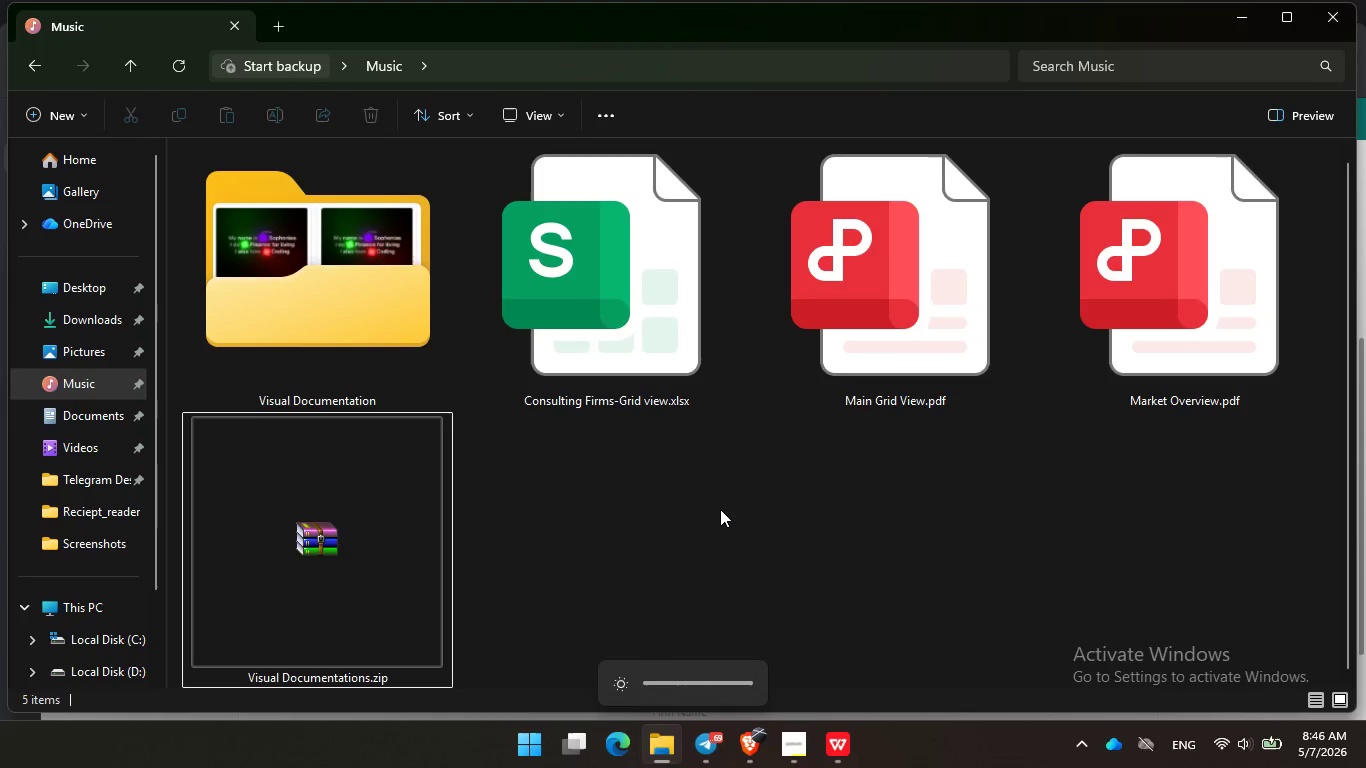 
key(Unknown)
 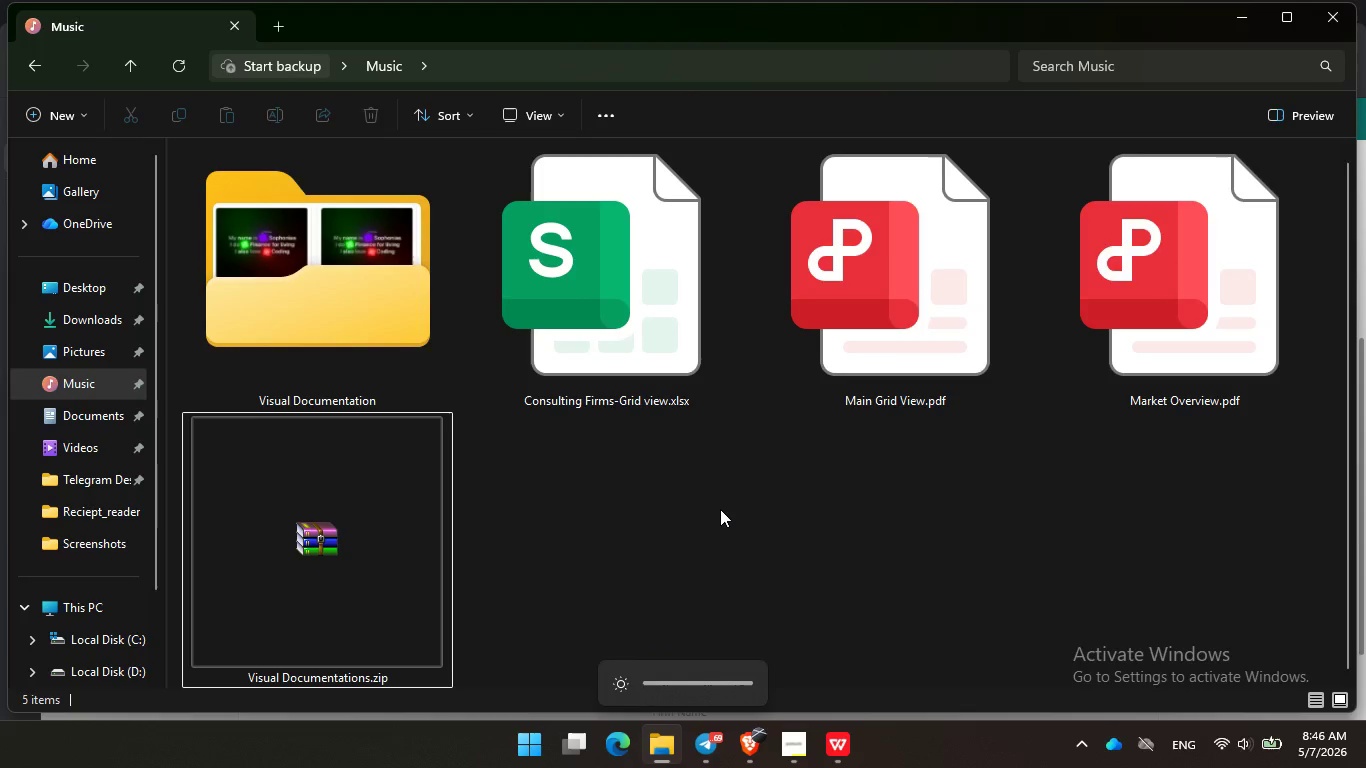 
key(Unknown)
 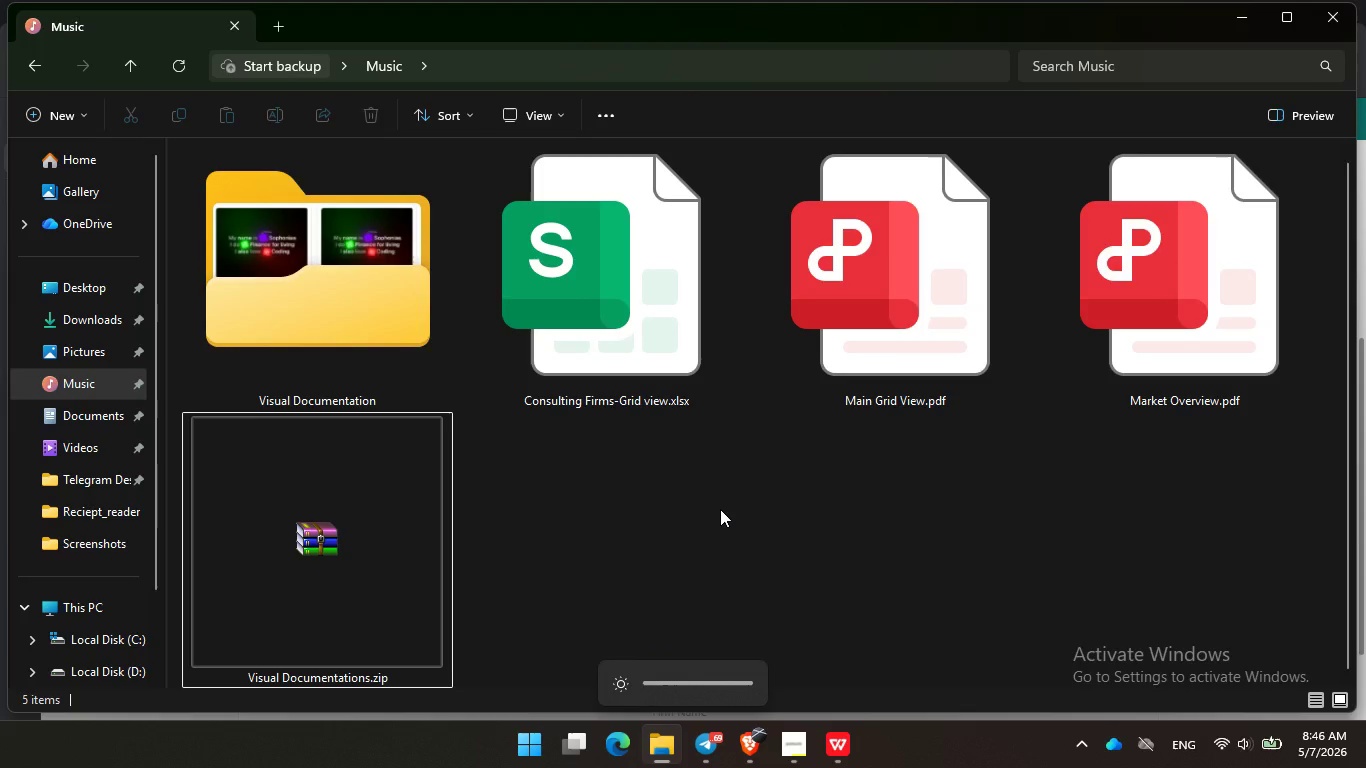 
key(Unknown)
 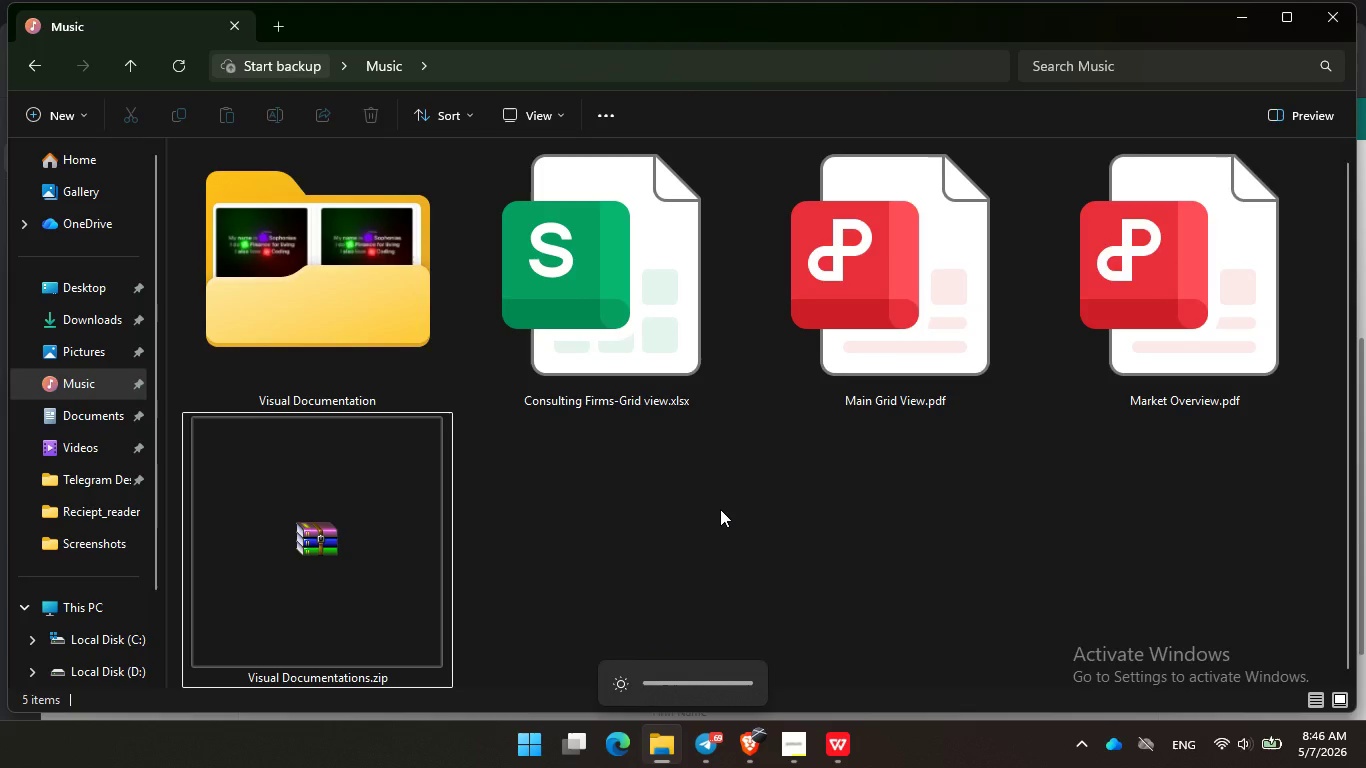 
hold_key(key=Unknown, duration=0.34)
 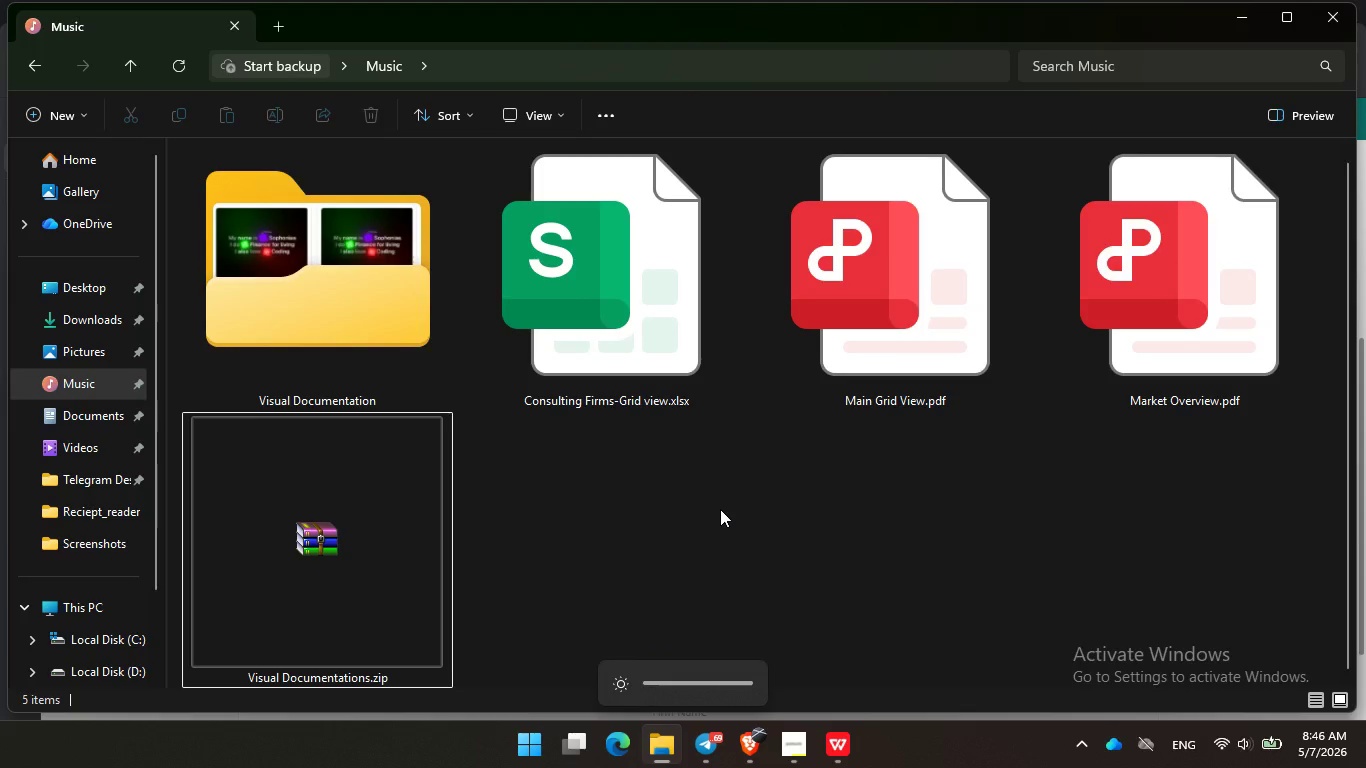 
key(Unknown)
 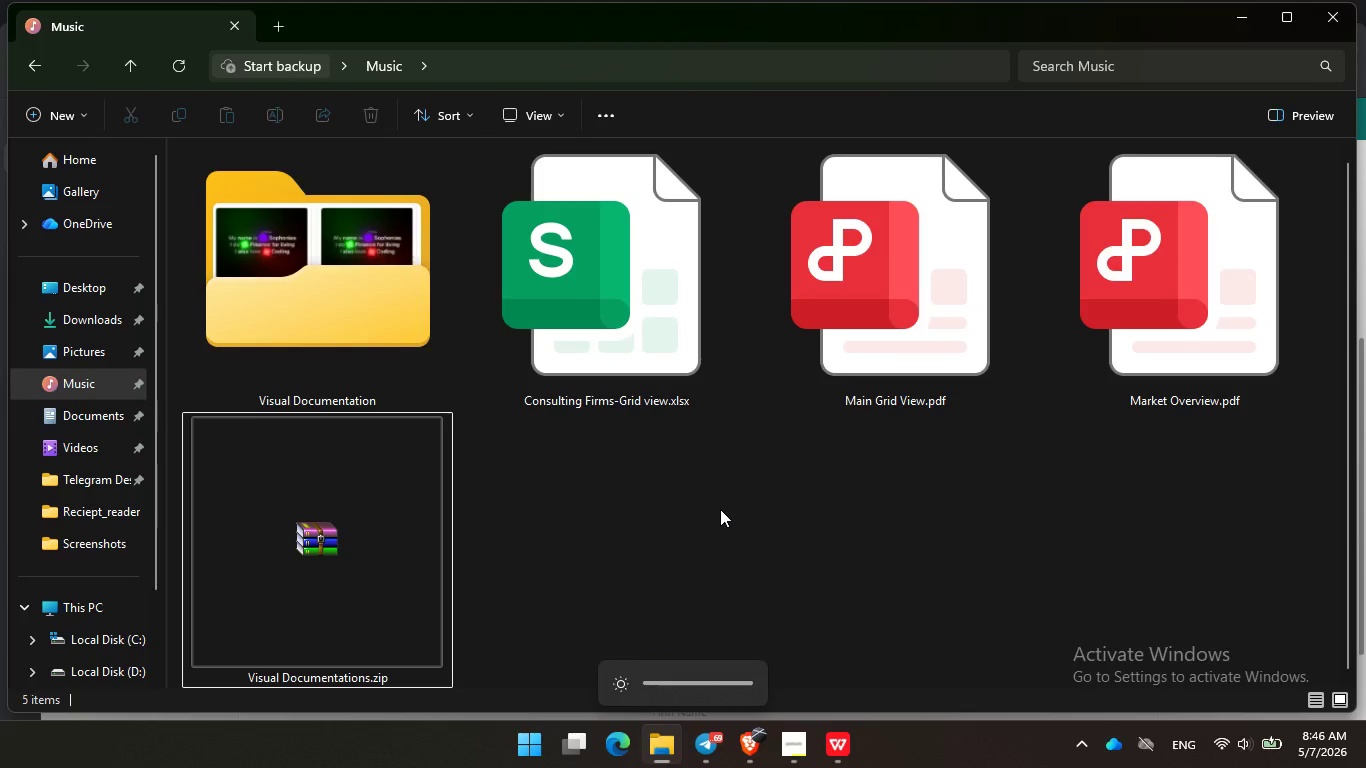 
key(Unknown)
 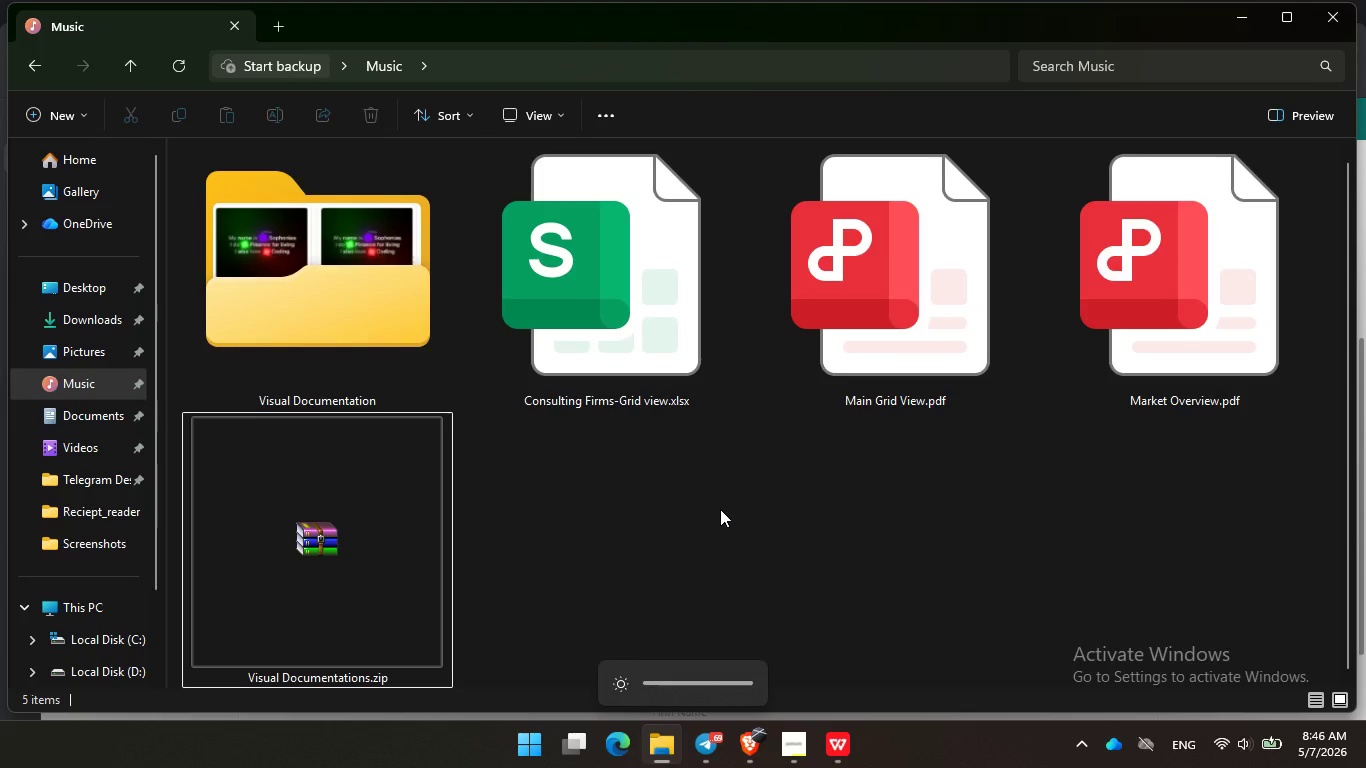 
key(Unknown)
 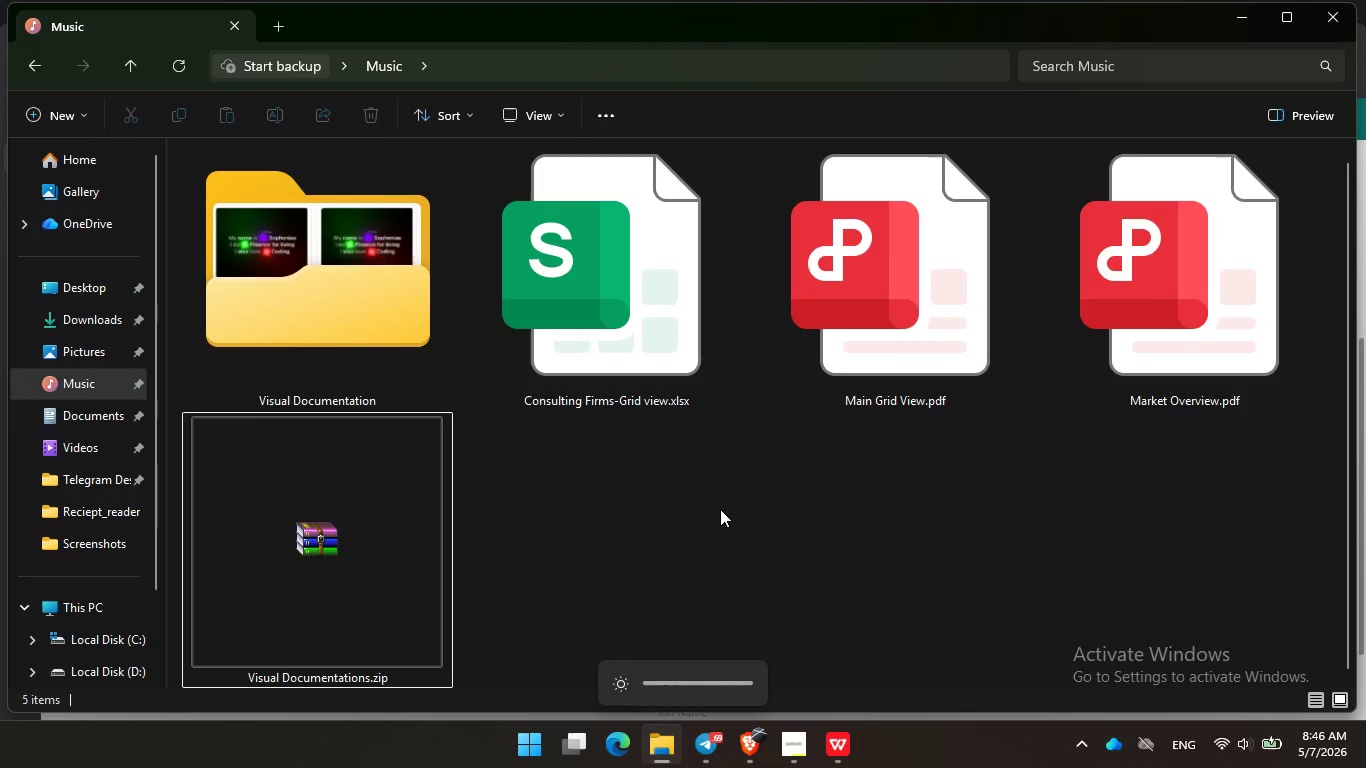 
key(Unknown)
 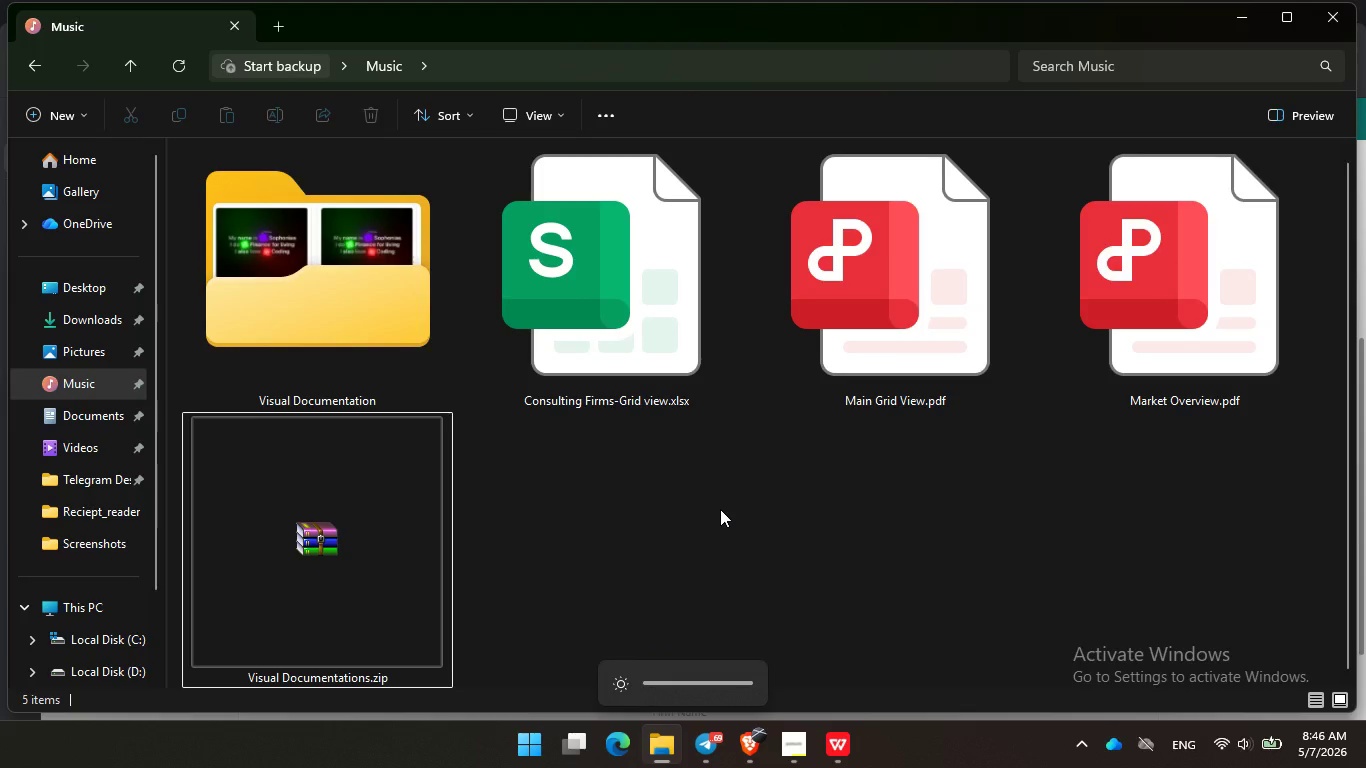 
key(Unknown)
 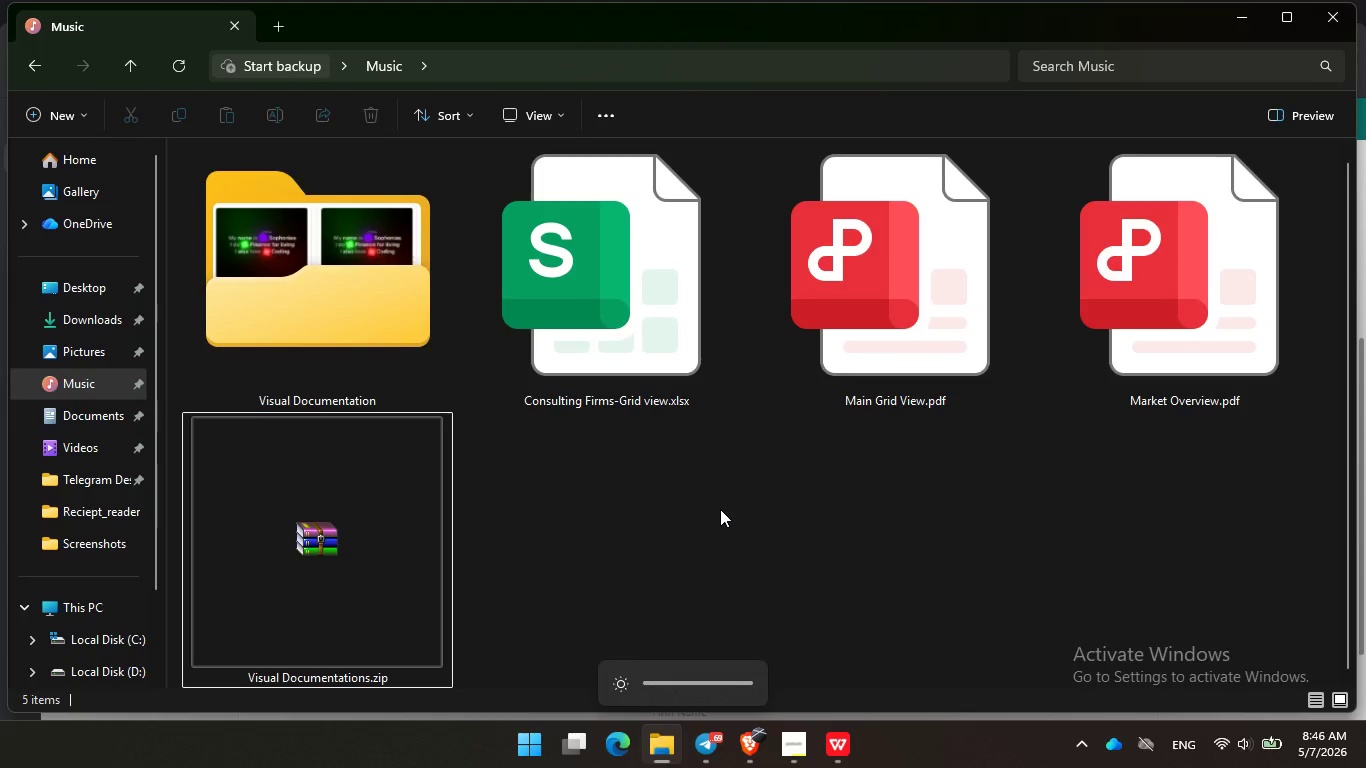 
key(Unknown)
 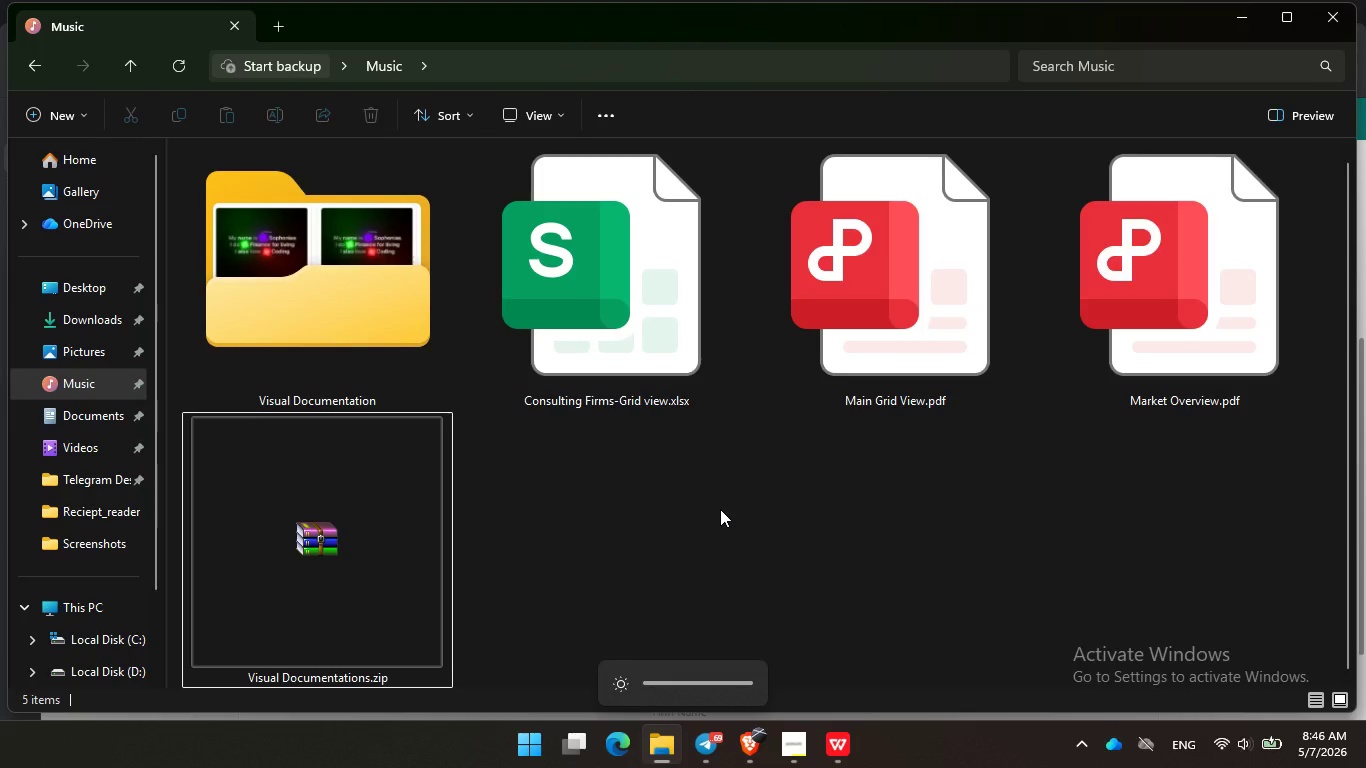 
key(Unknown)
 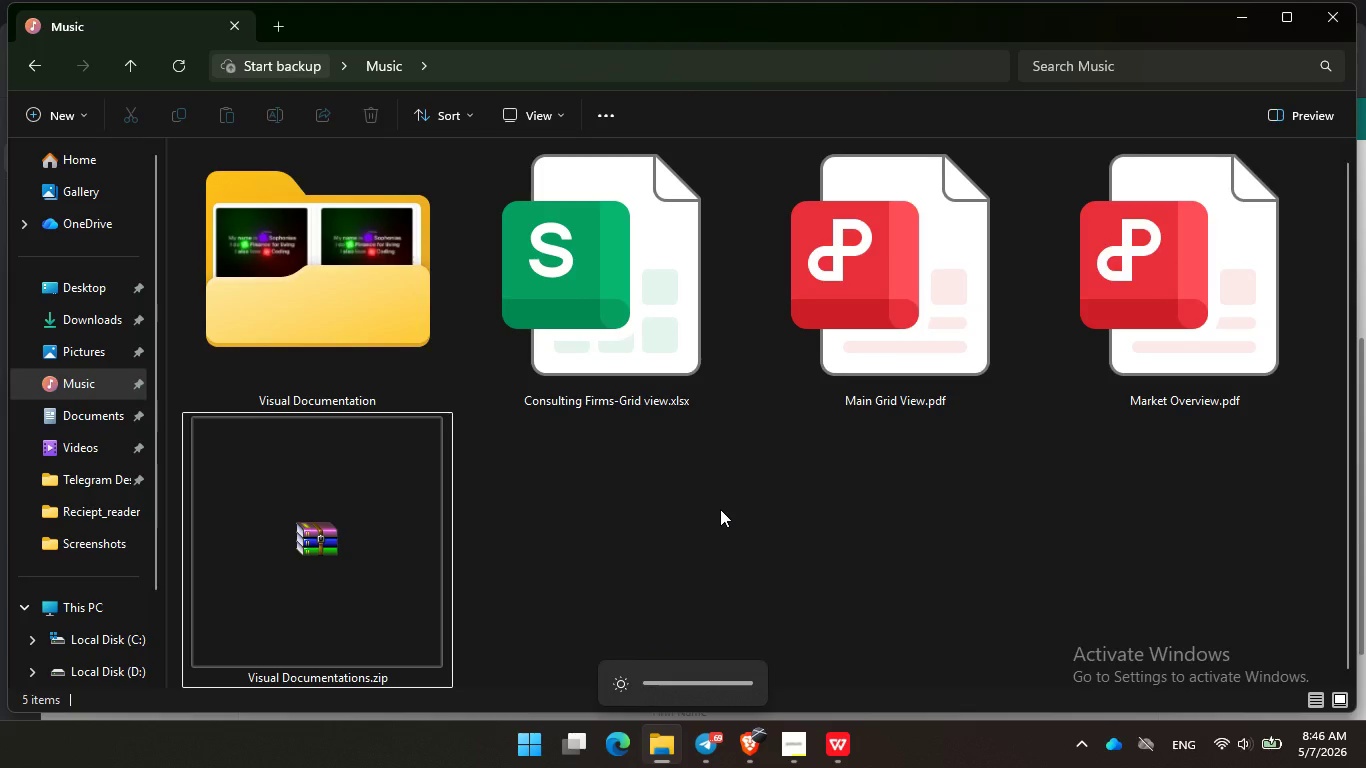 
key(Unknown)
 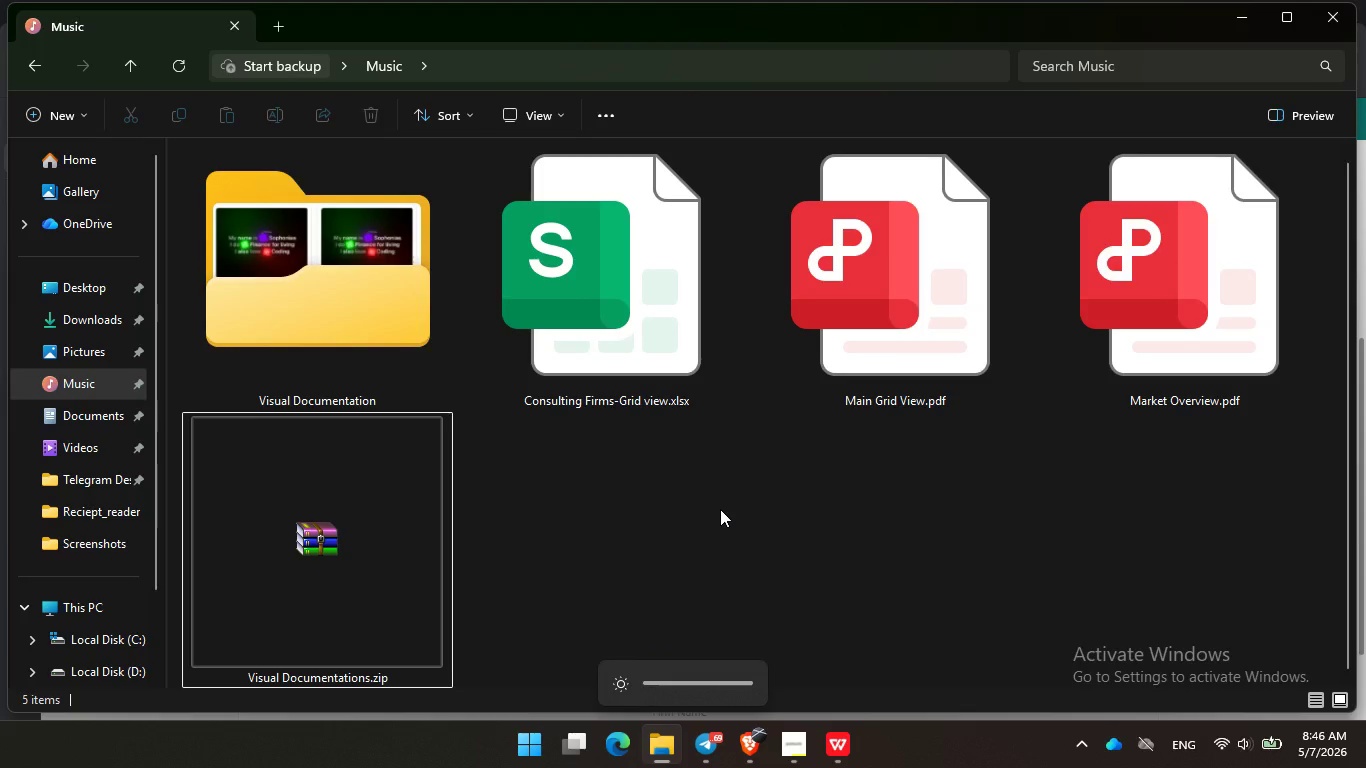 
key(Unknown)
 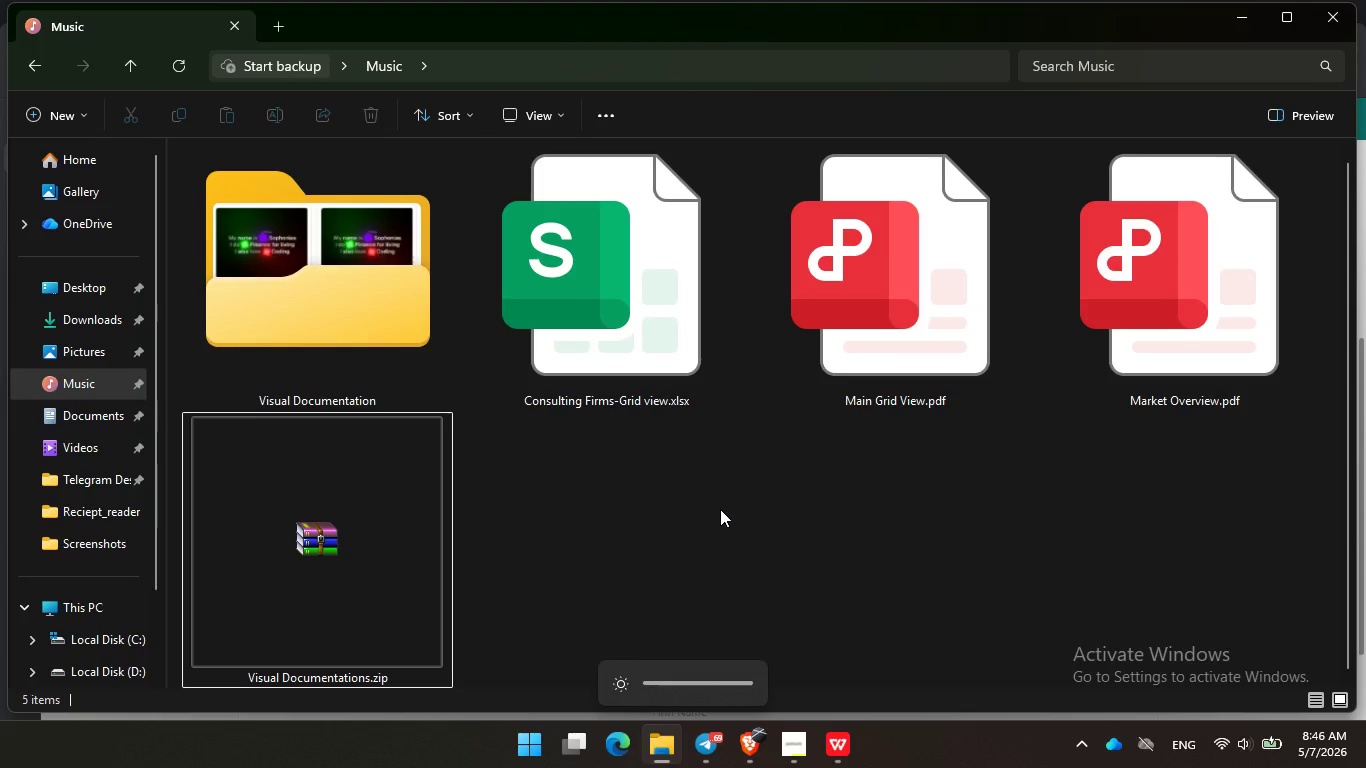 
key(Unknown)
 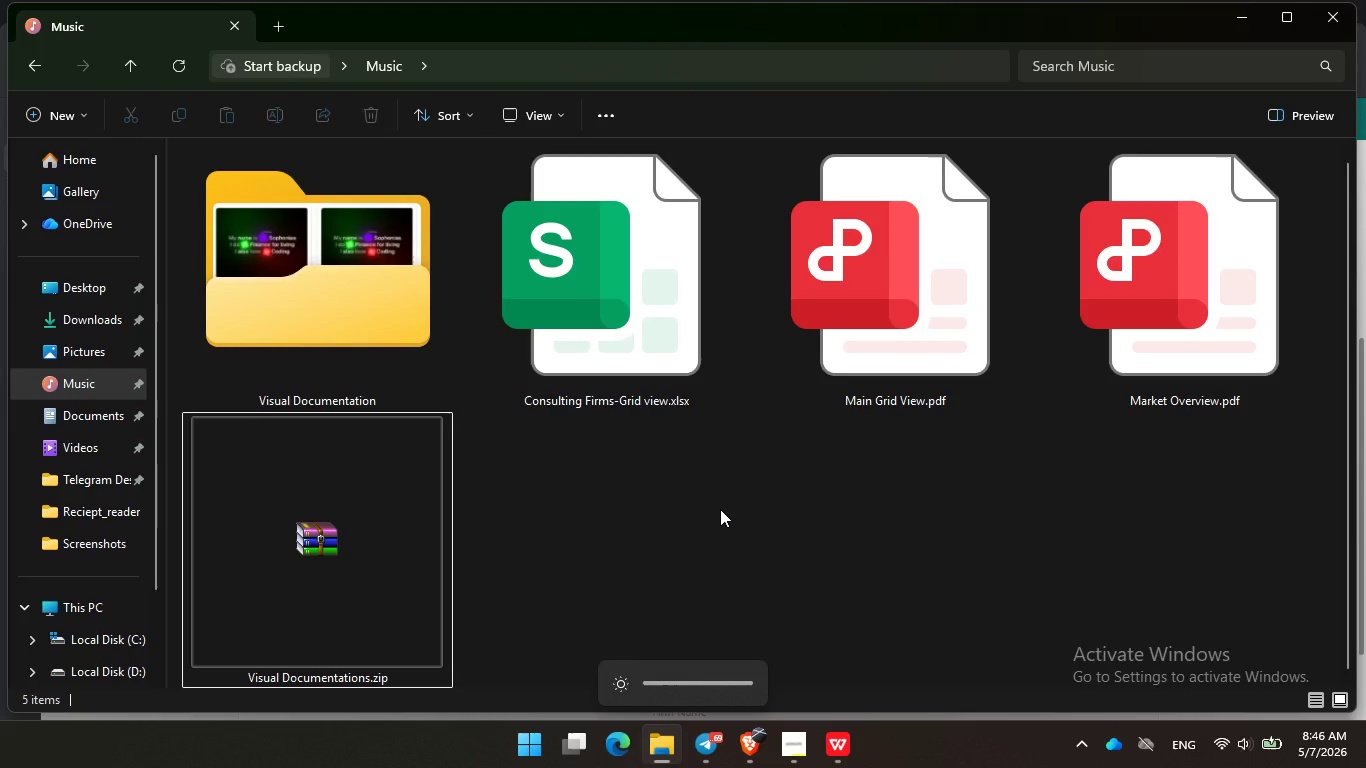 
key(Unknown)
 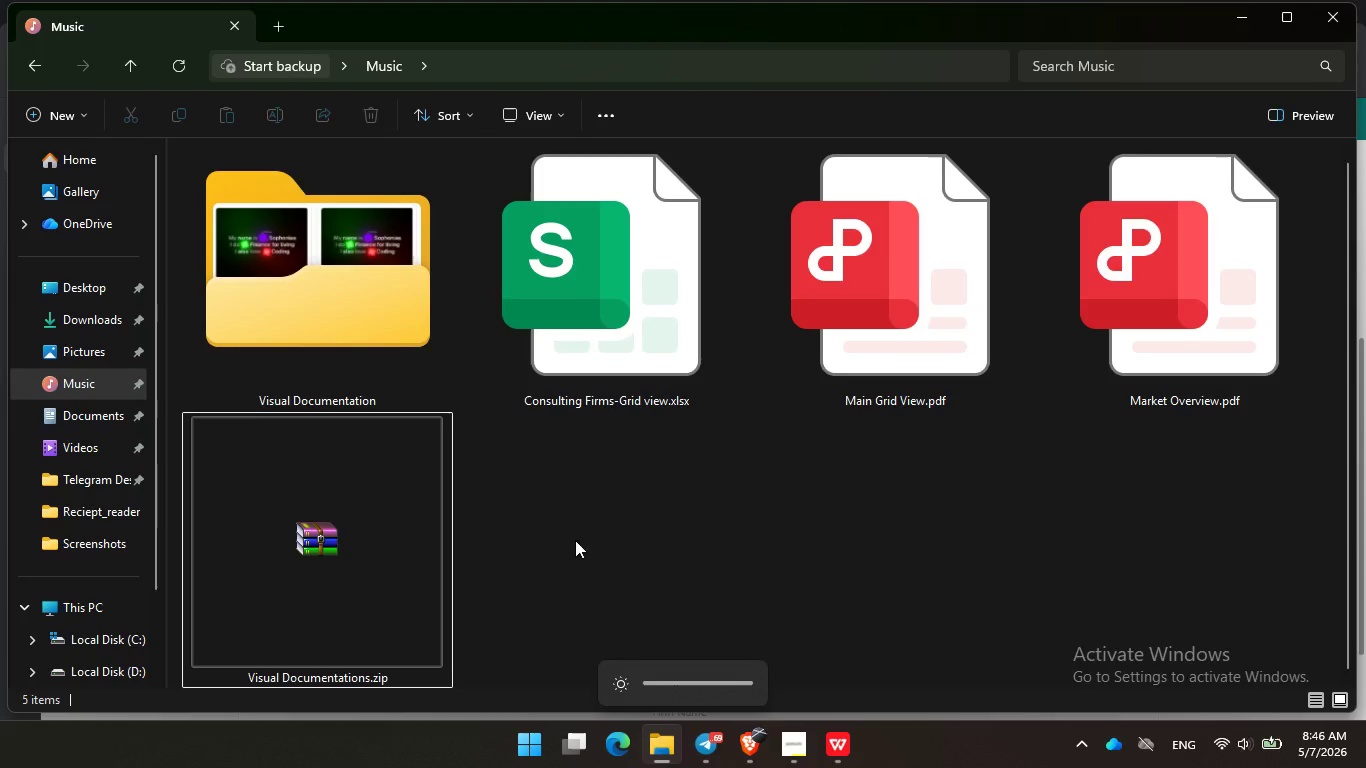 
left_click([593, 514])
 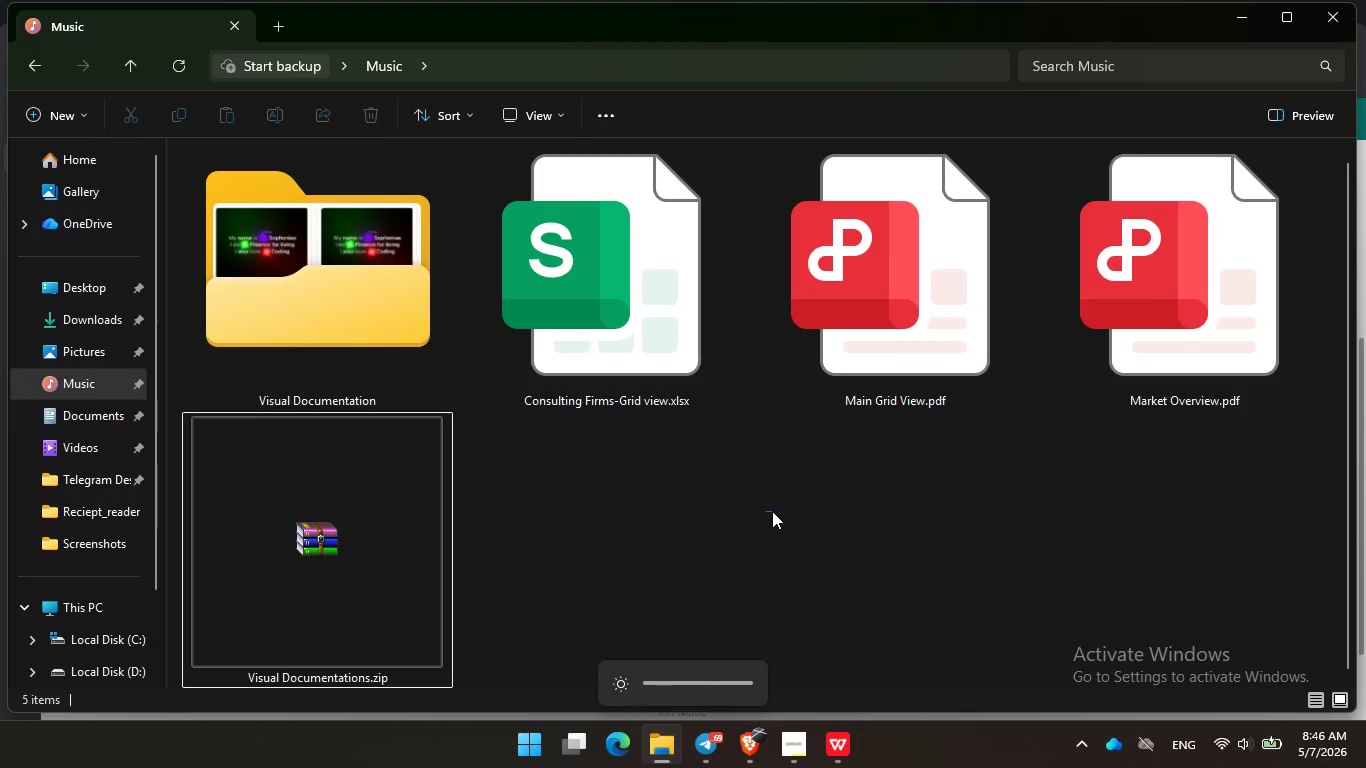 
left_click_drag(start_coordinate=[765, 511], to_coordinate=[817, 511])
 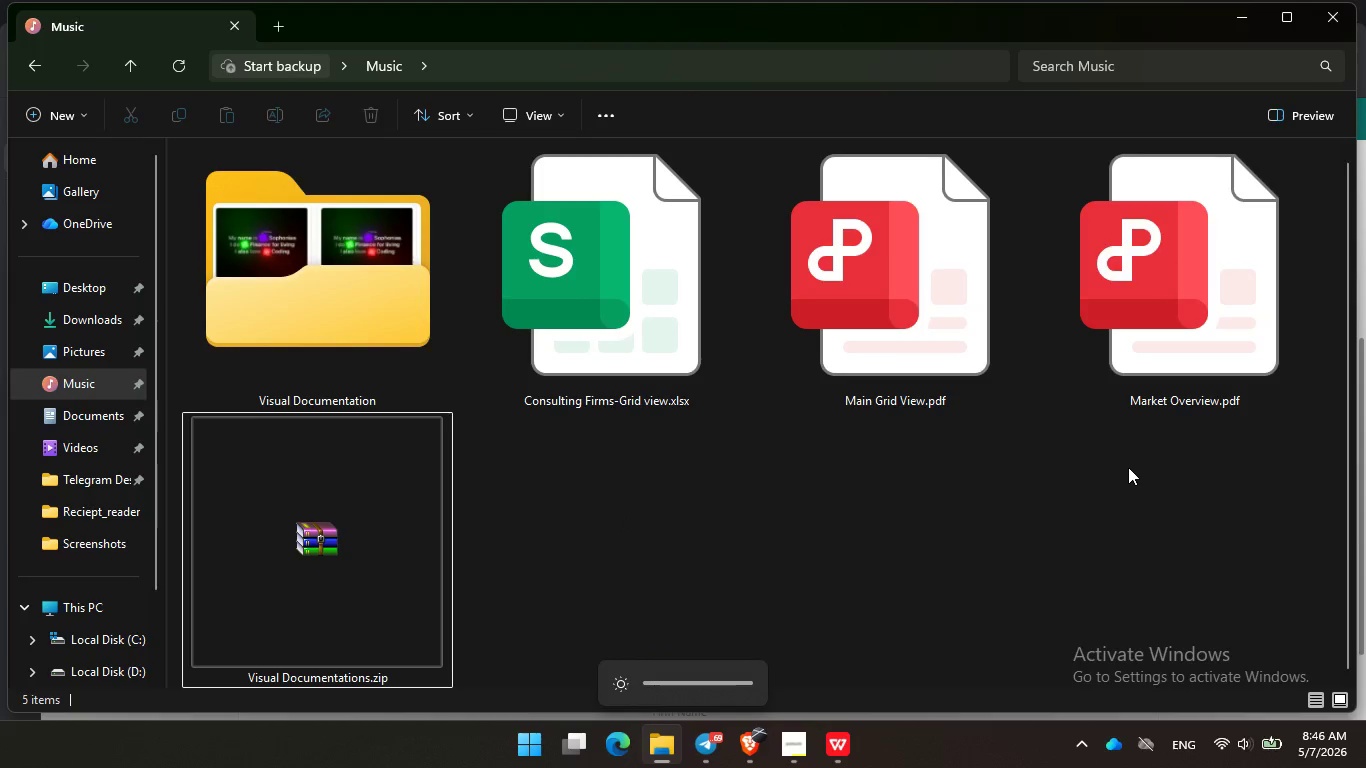 
triple_click([1128, 467])
 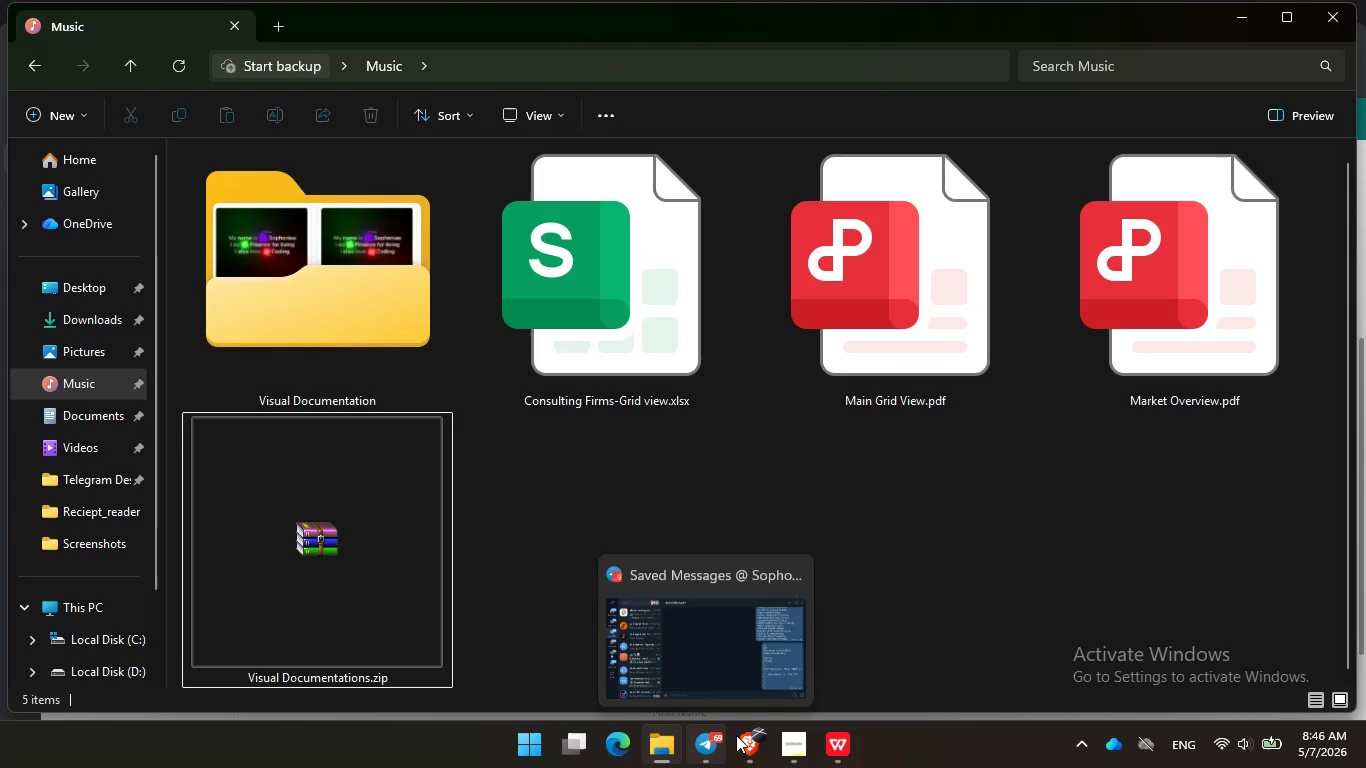 
left_click([1052, 569])
 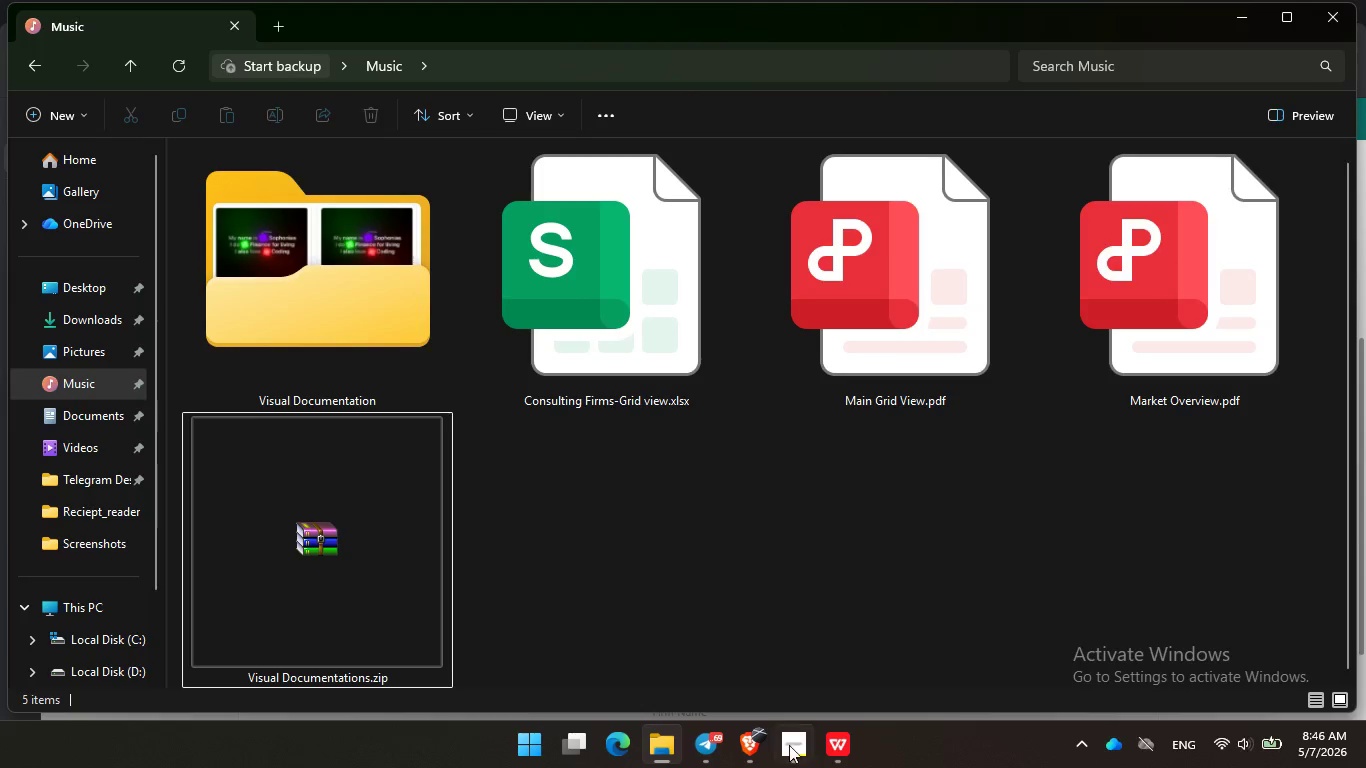 
left_click([788, 750])